 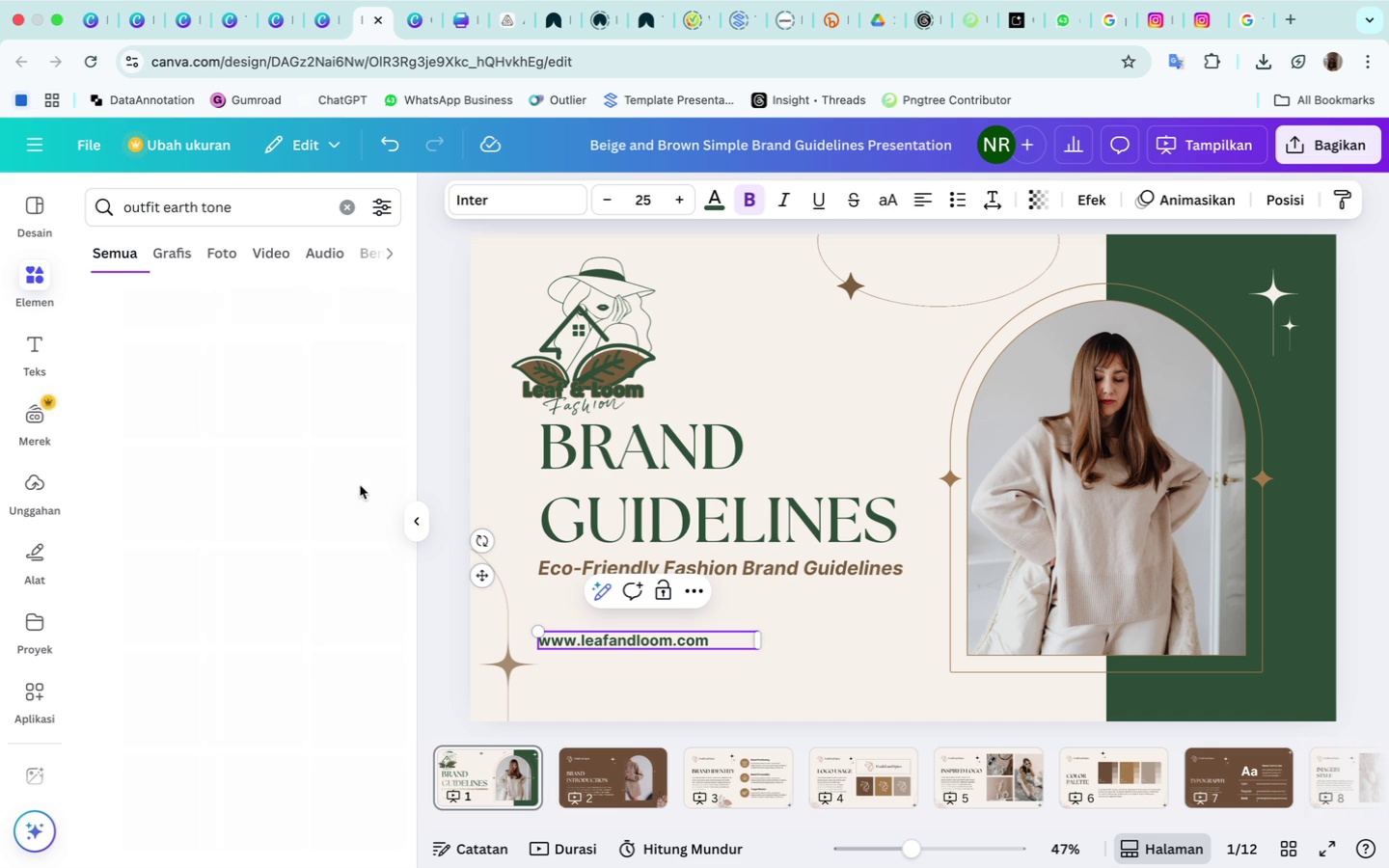 
mouse_move([340, 504])
 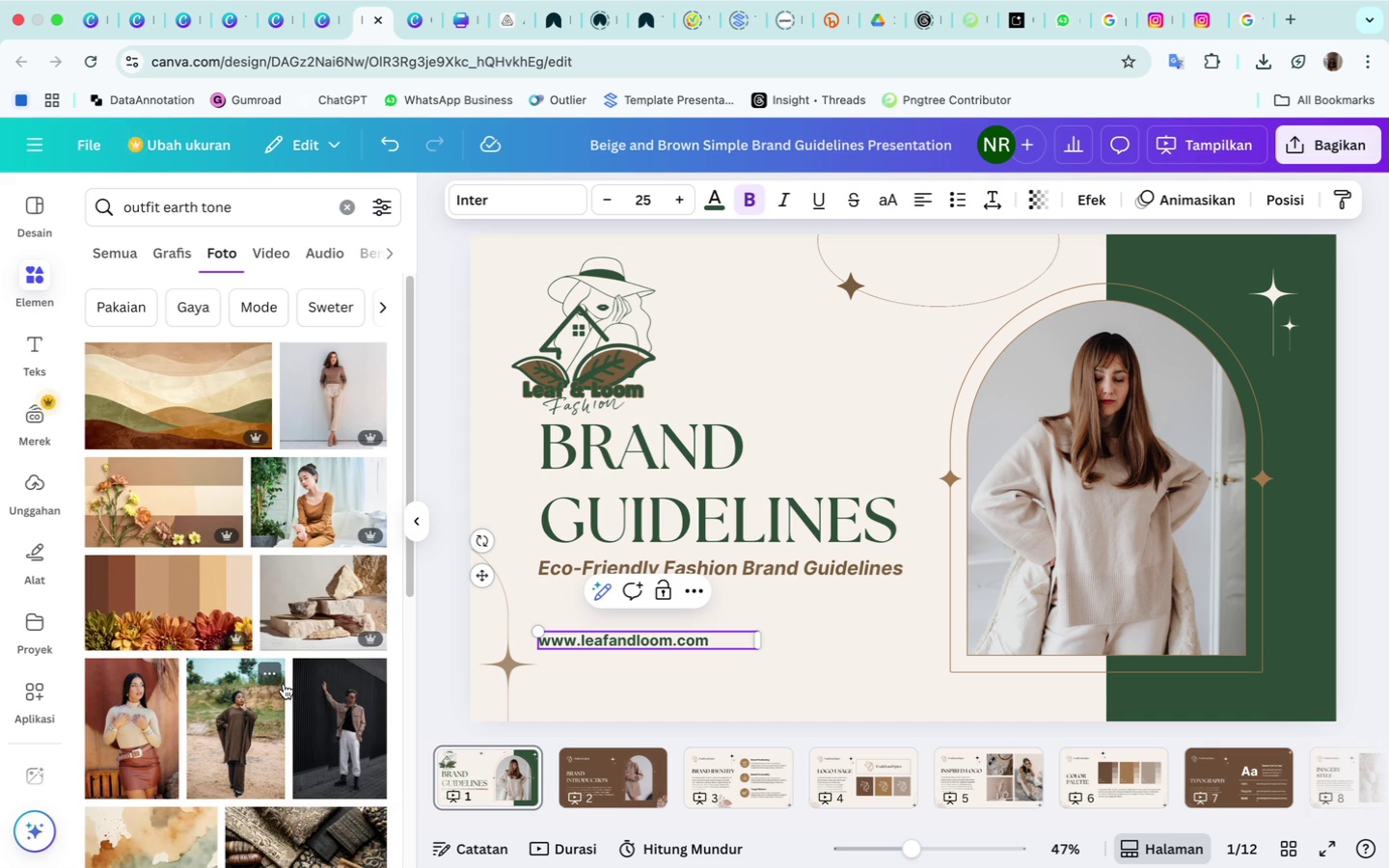 
scroll: coordinate [284, 684], scroll_direction: down, amount: 27.0
 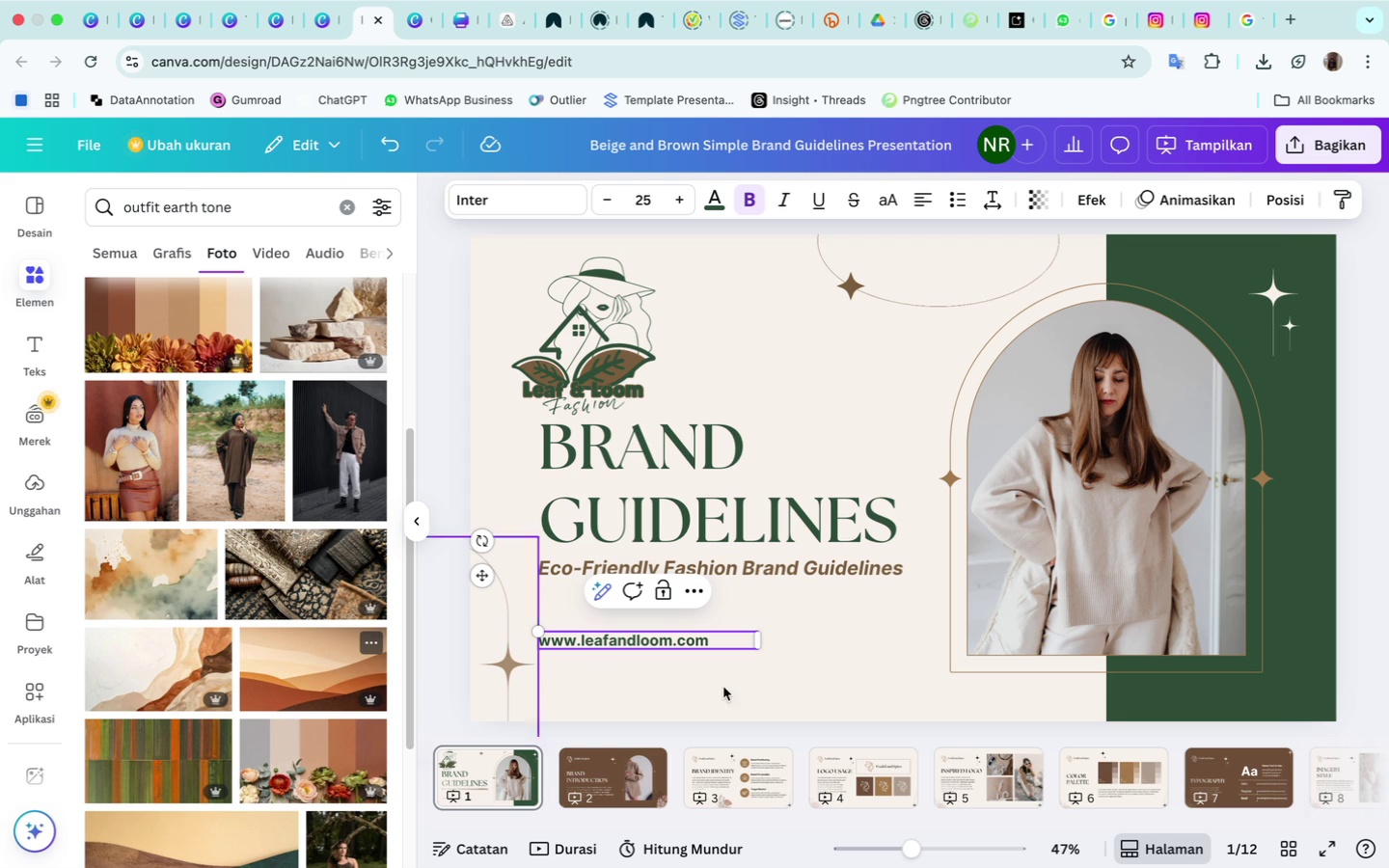 
wait(5.87)
 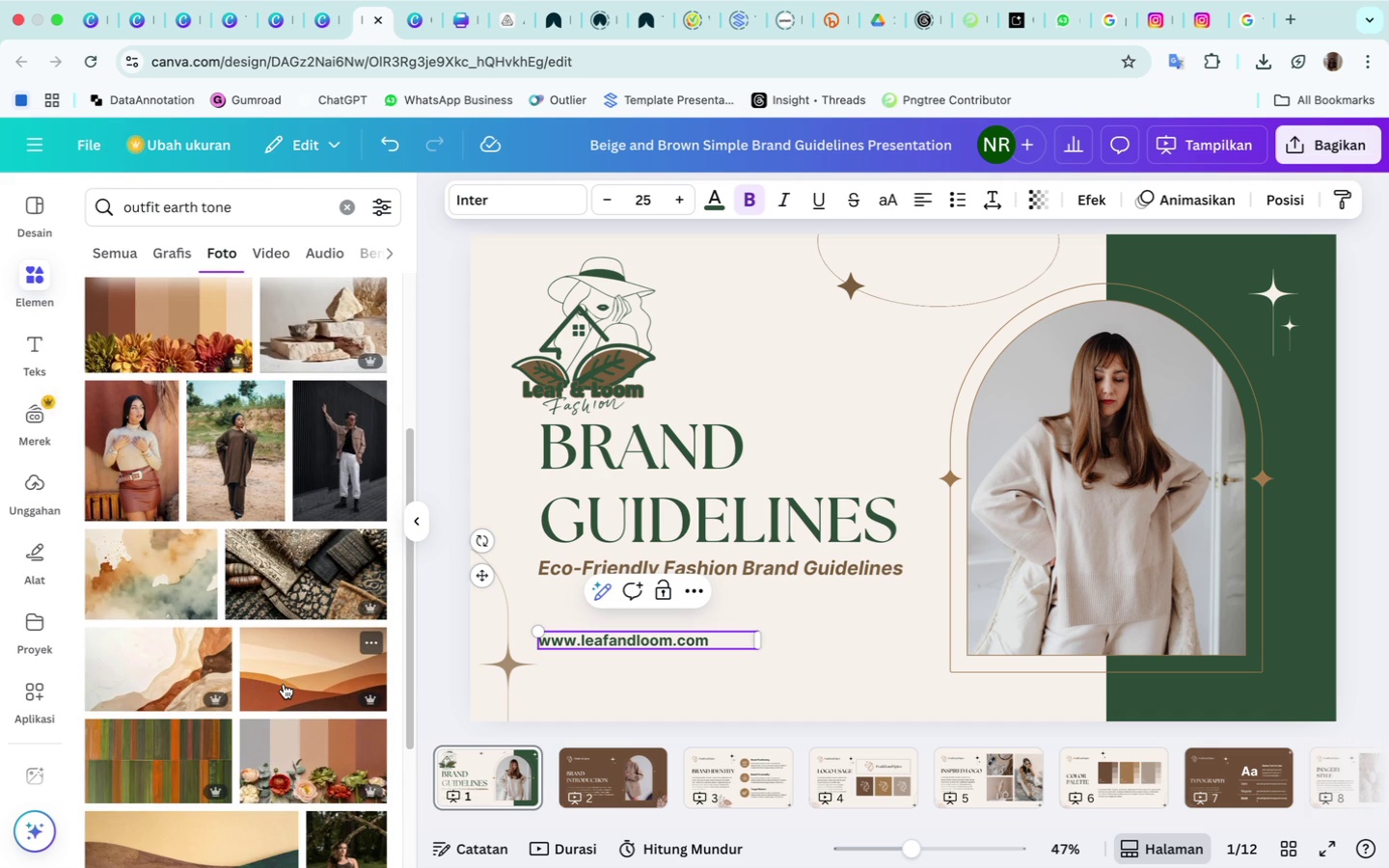 
left_click([1101, 518])